 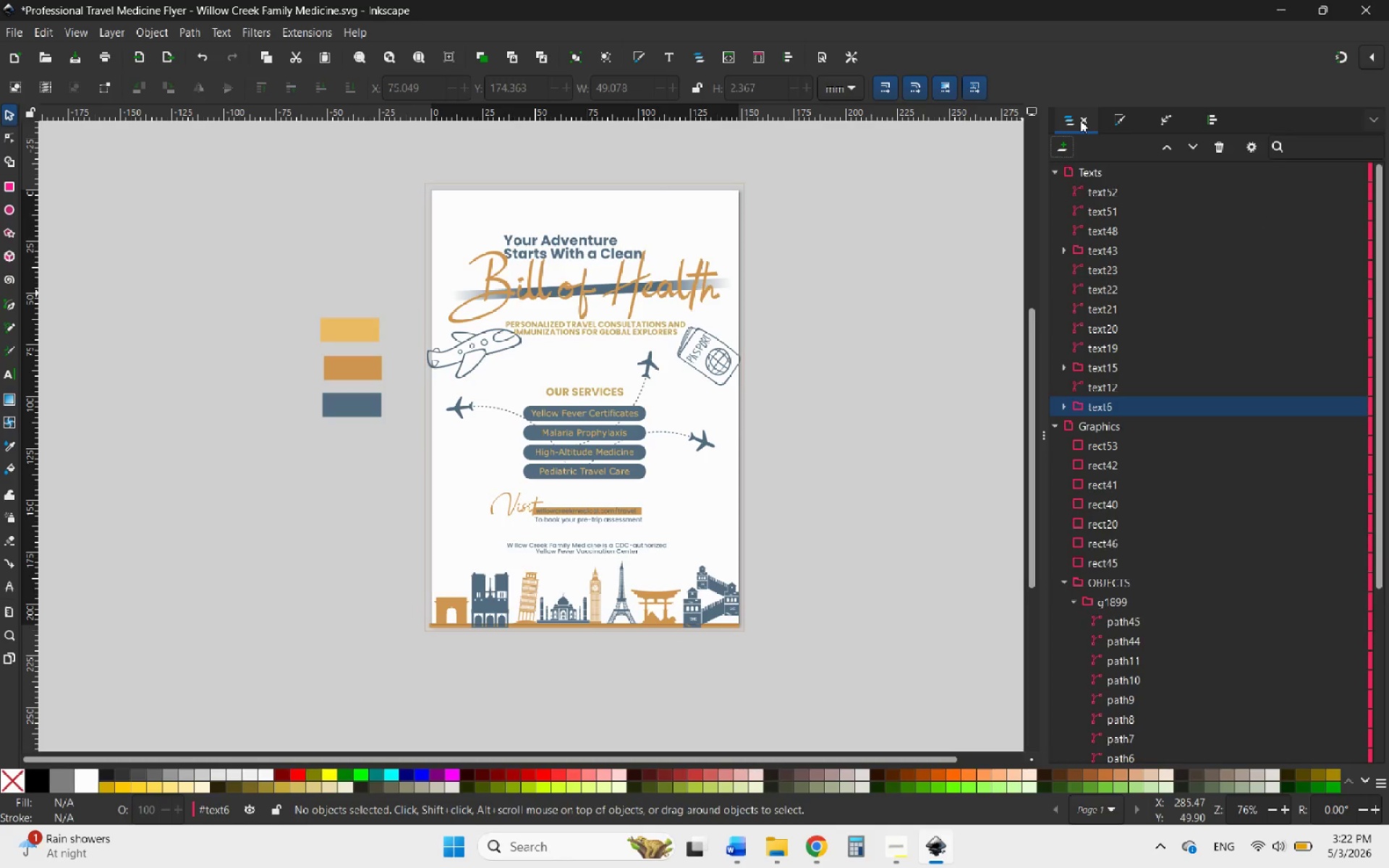 
left_click([1056, 176])
 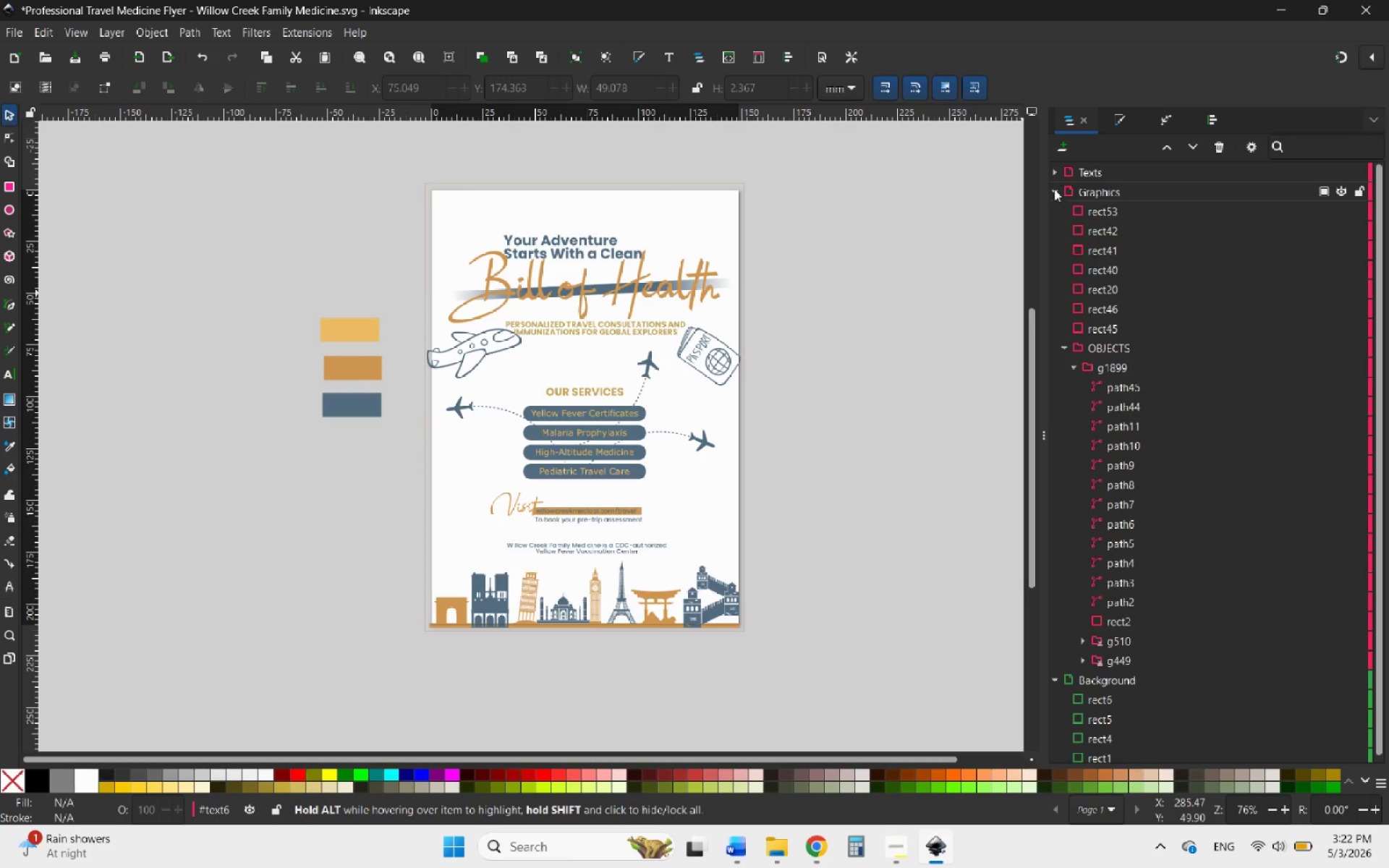 
left_click([1054, 189])
 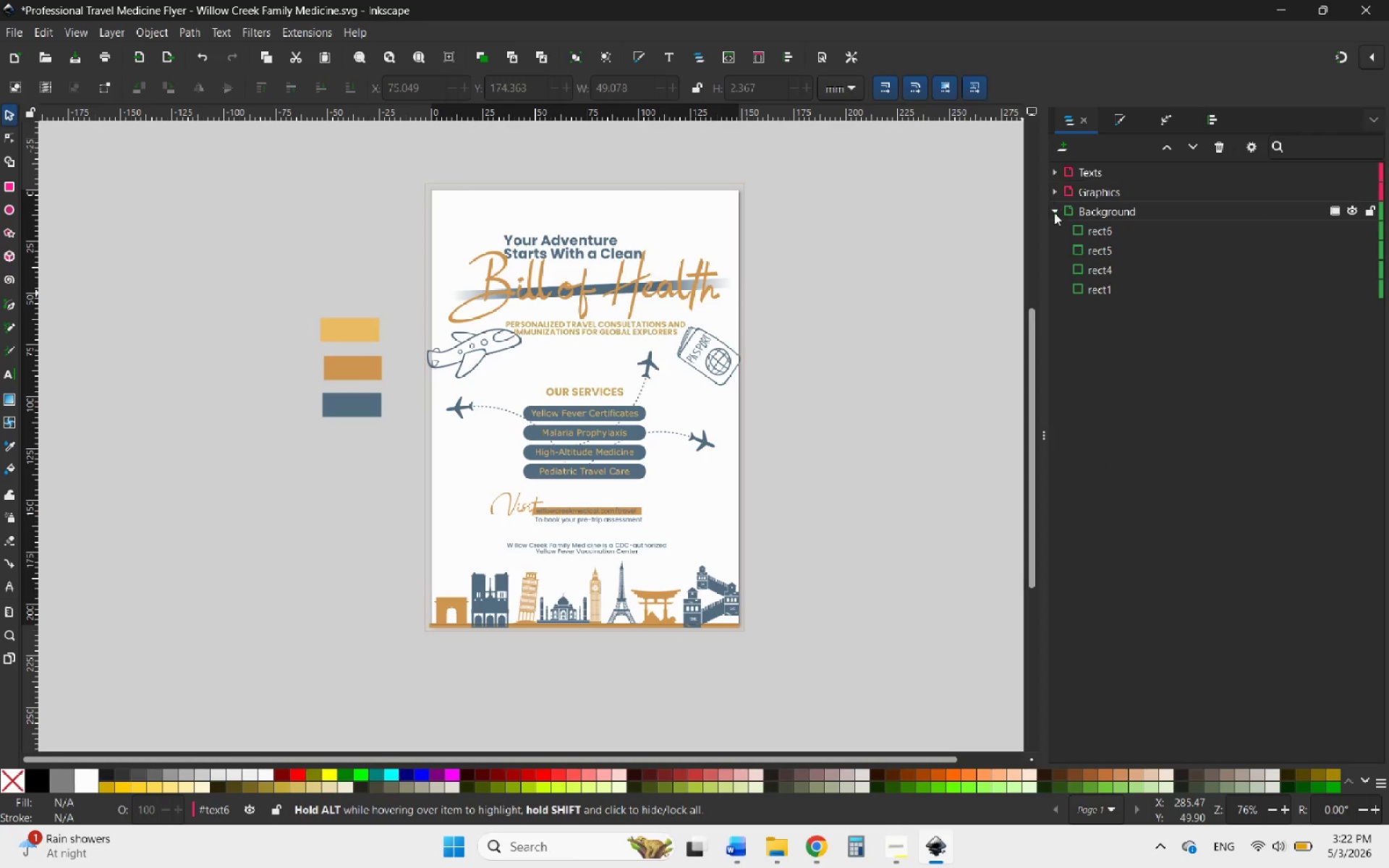 
left_click([1054, 213])
 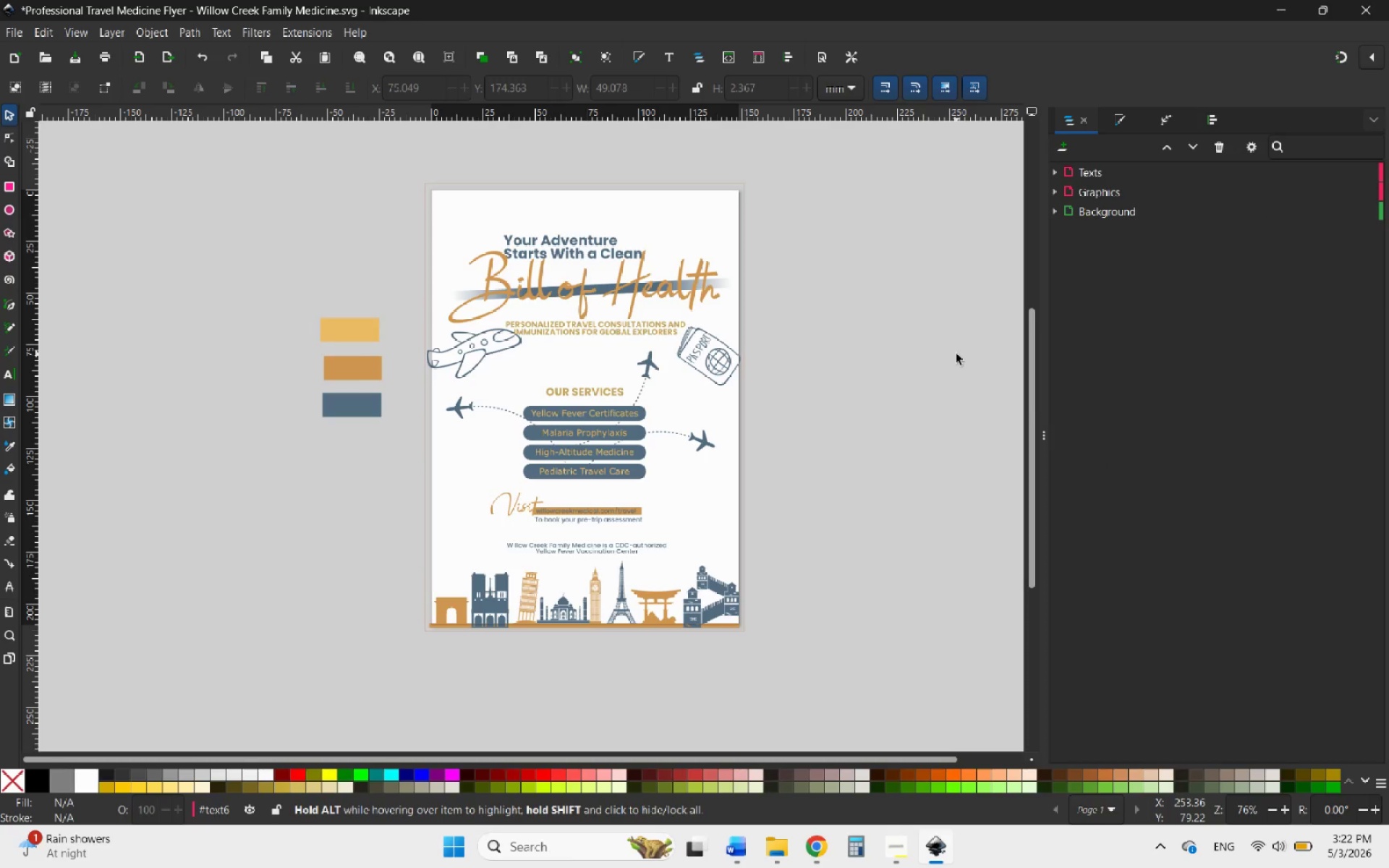 
wait(6.05)
 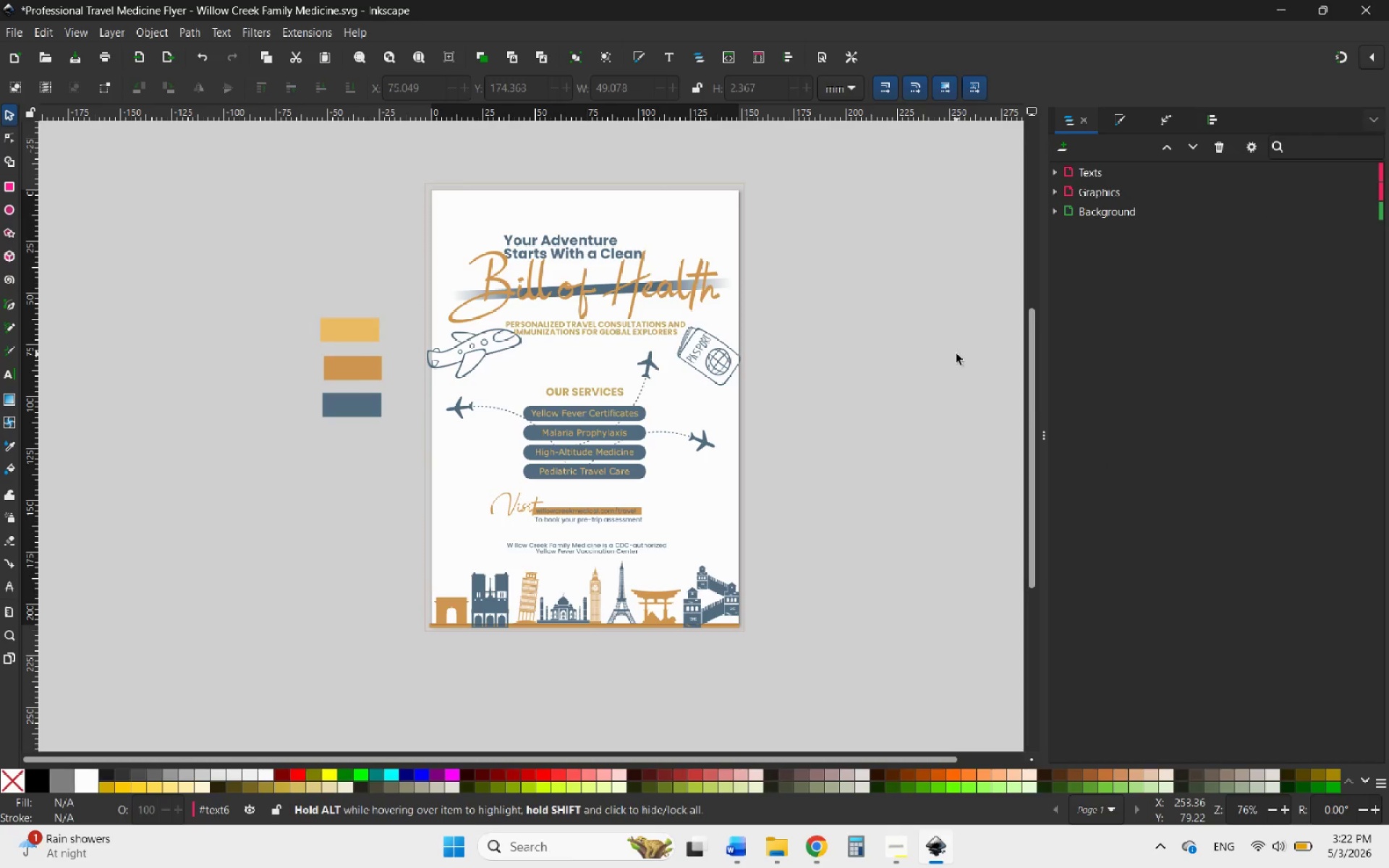 
left_click([647, 33])
 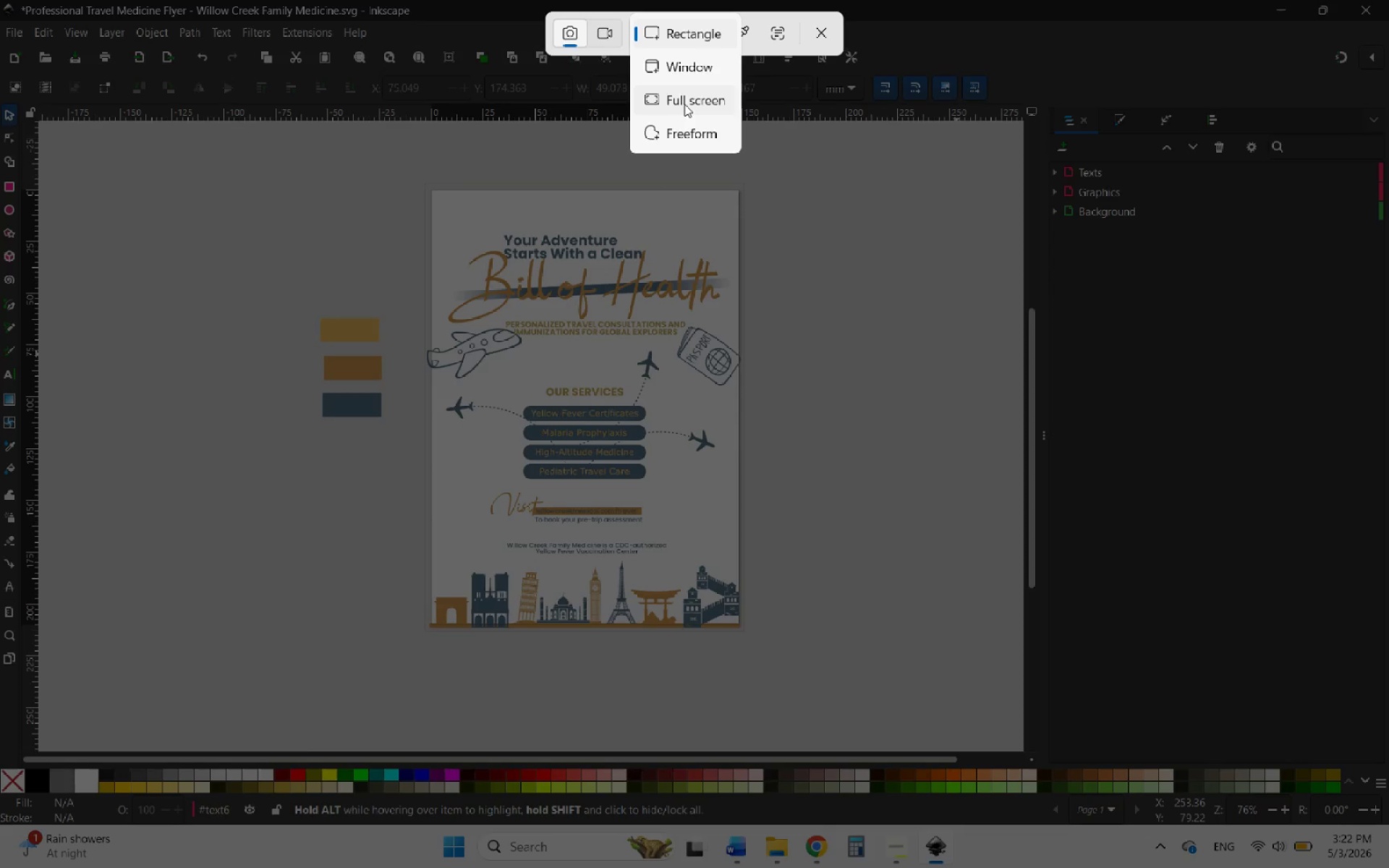 
left_click([679, 98])
 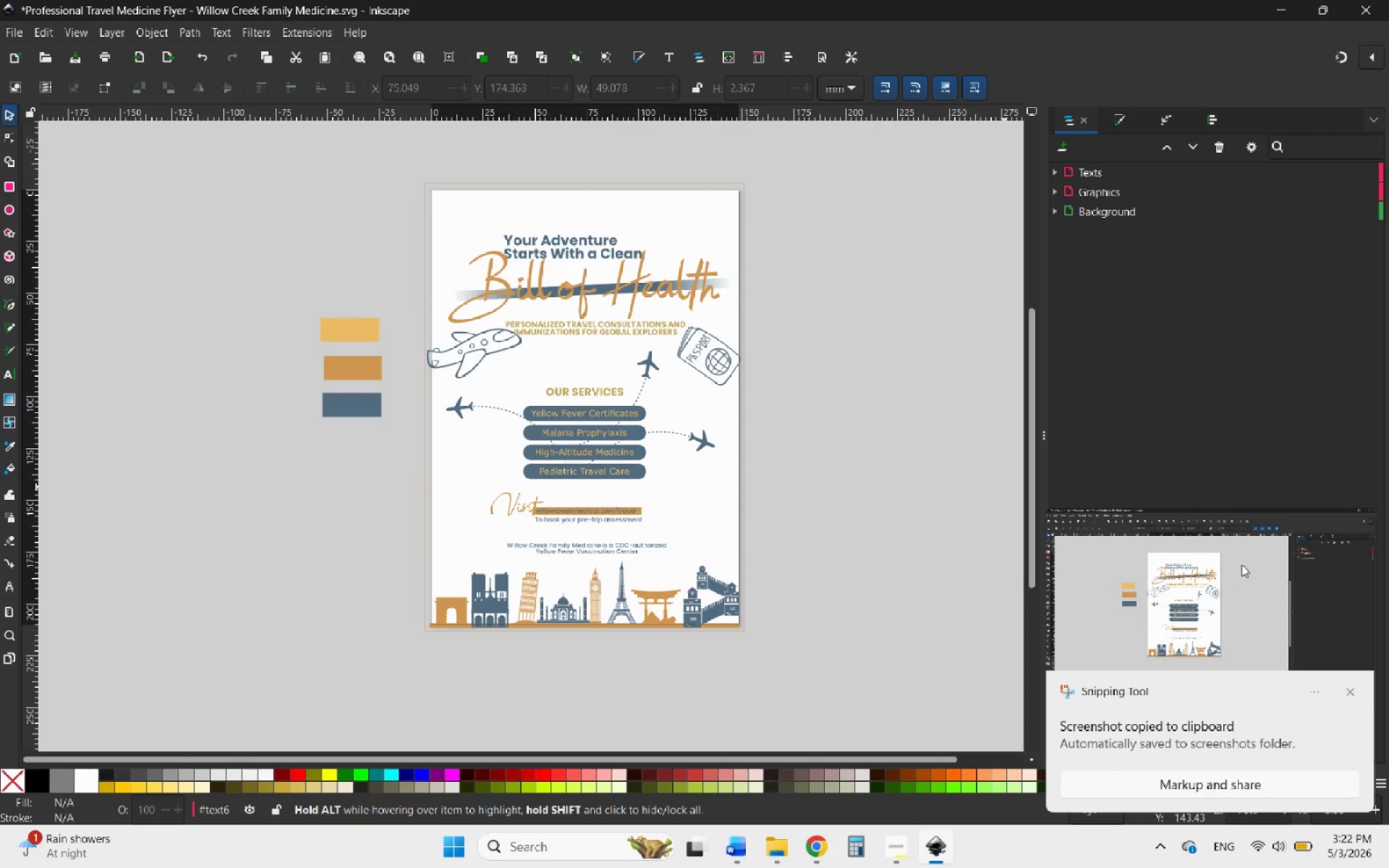 
left_click([1347, 690])
 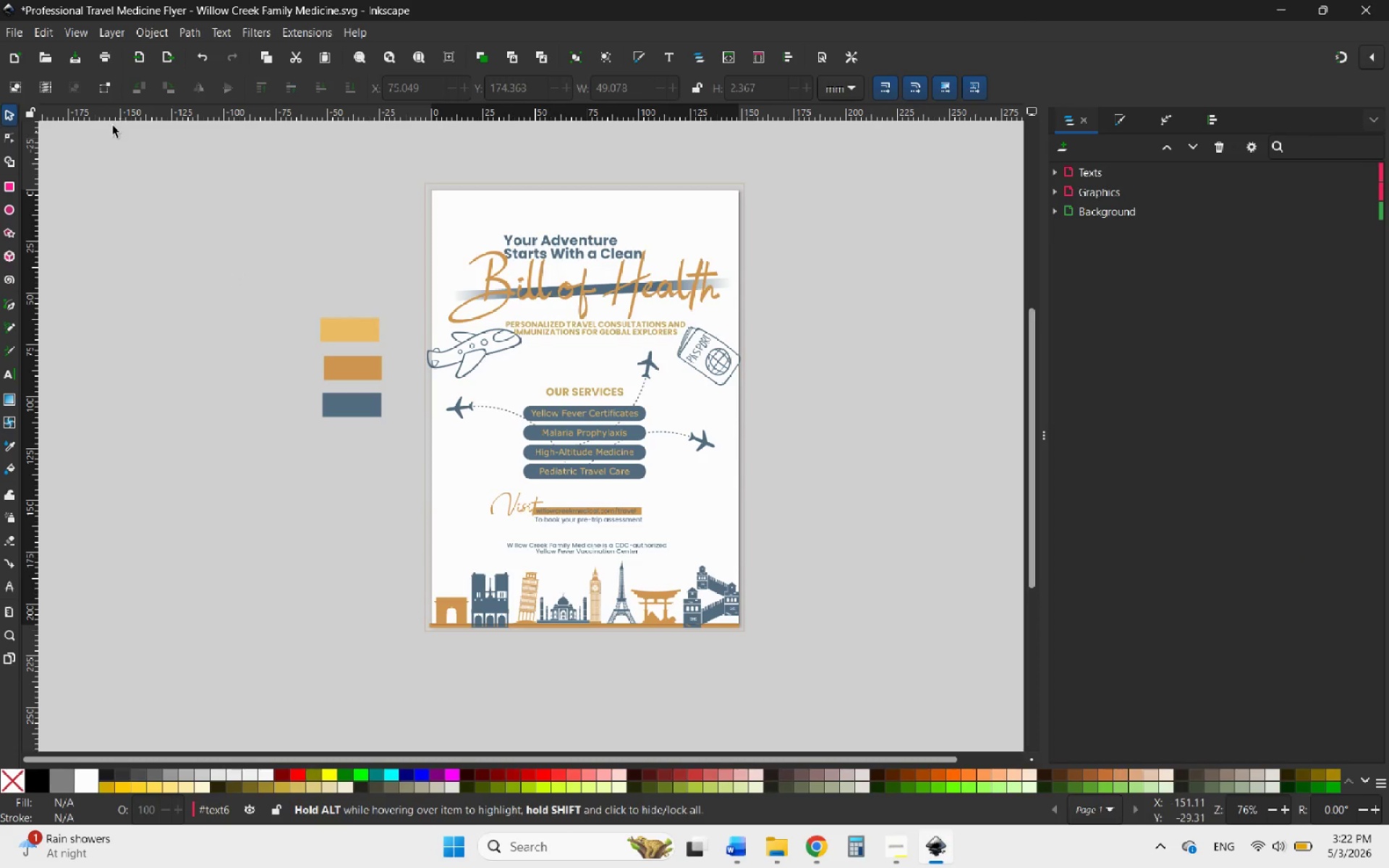 
left_click_drag(start_coordinate=[381, 448], to_coordinate=[276, 302])
 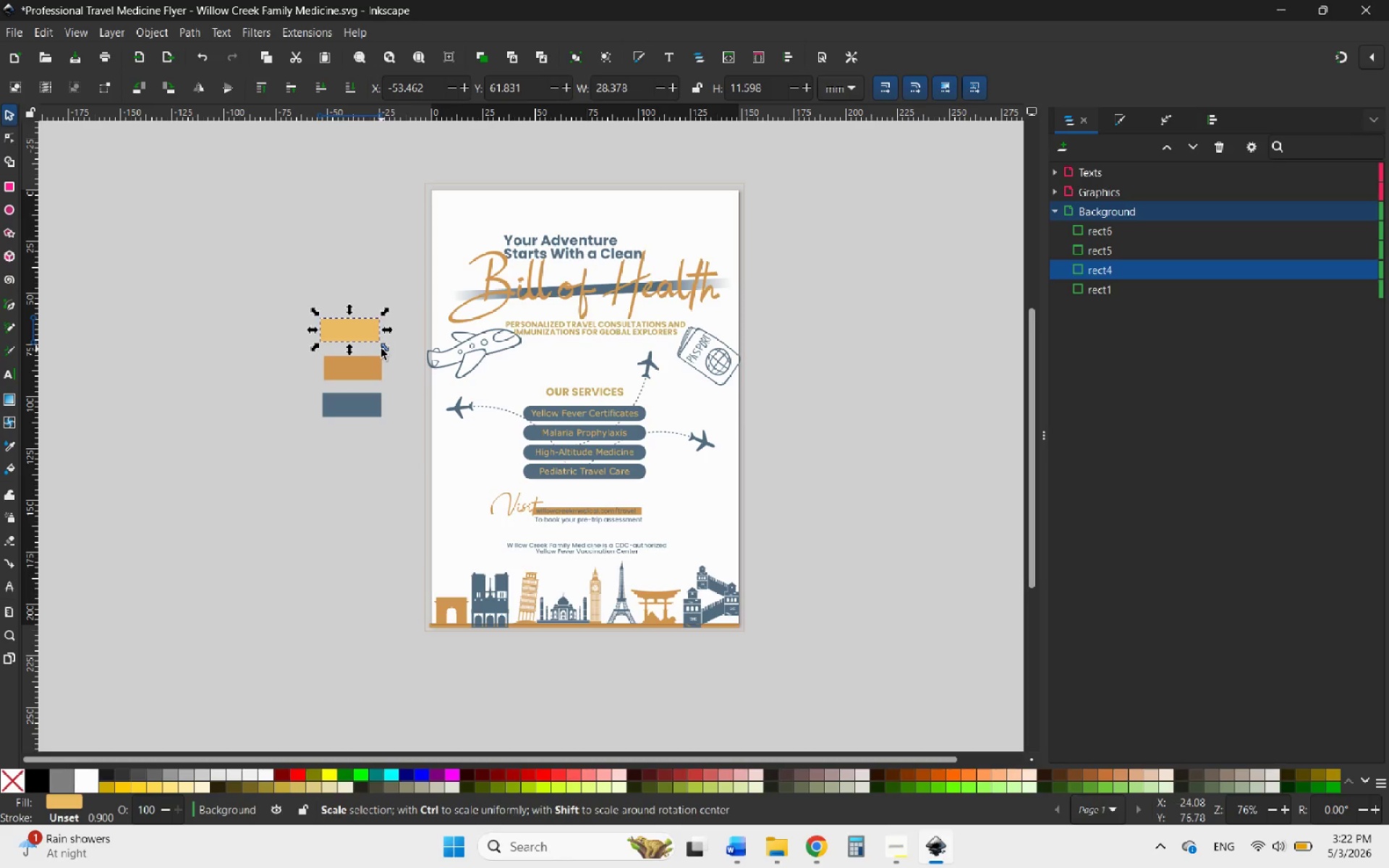 
left_click([359, 360])
 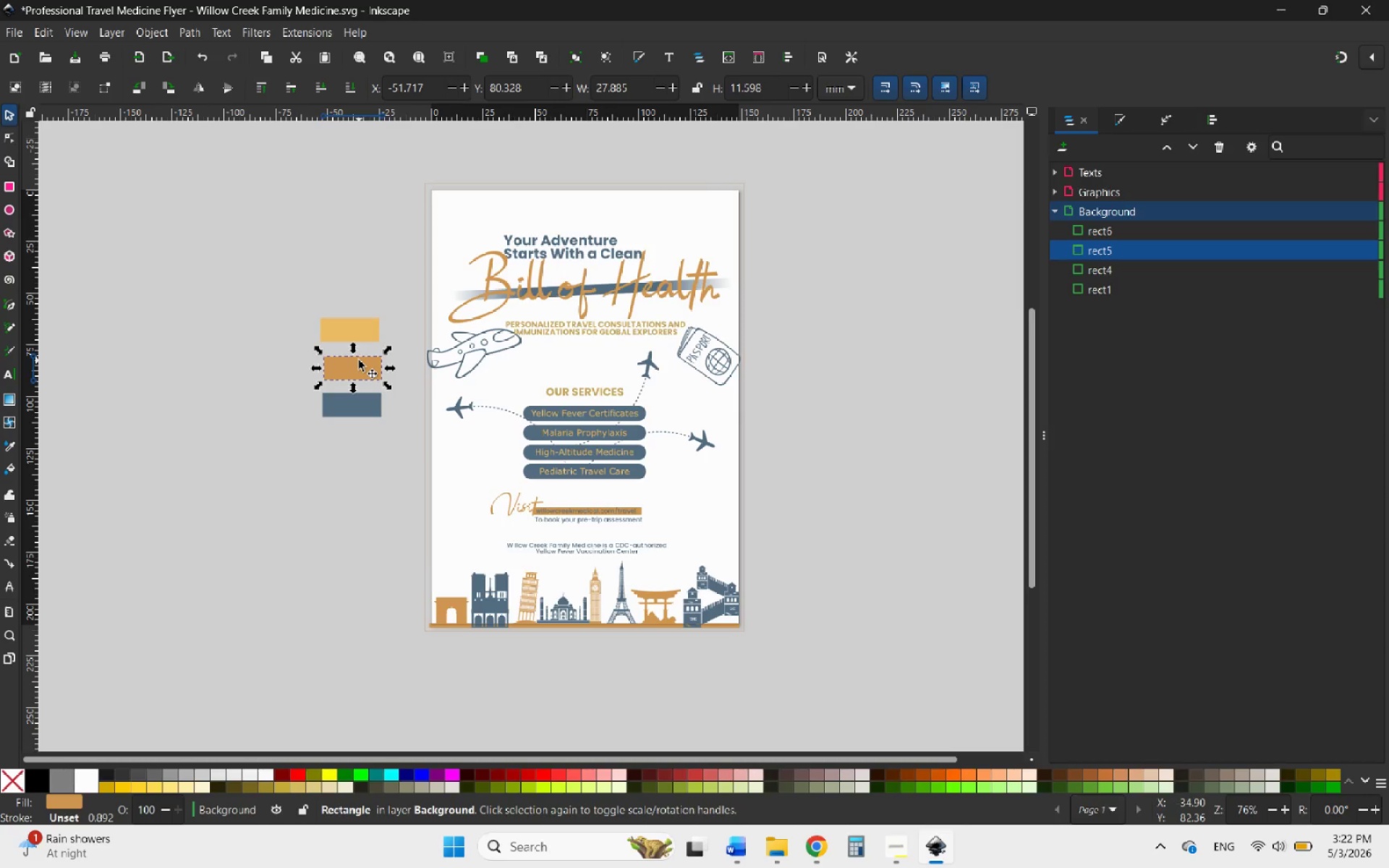 
key(Delete)
 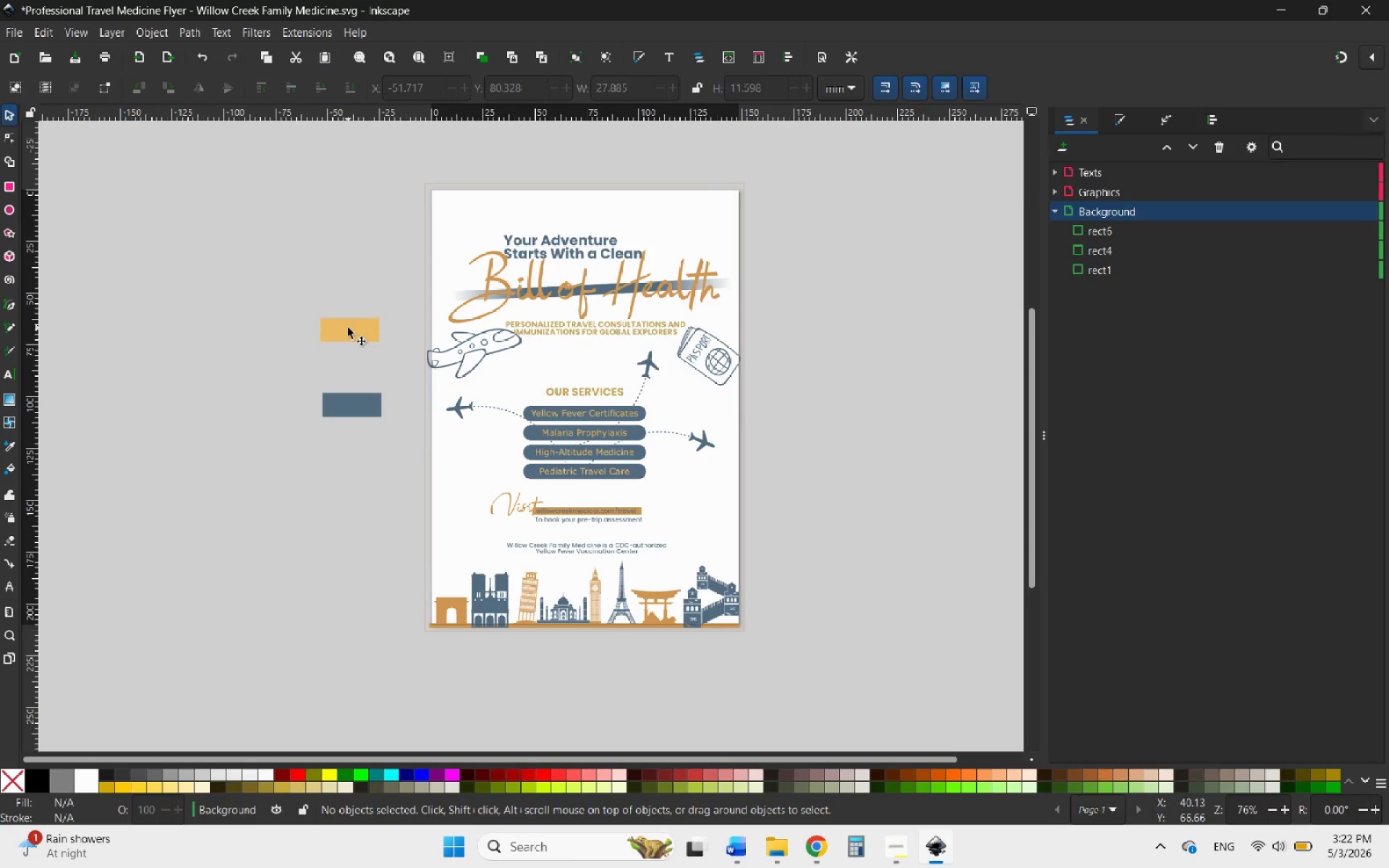 
left_click([348, 328])
 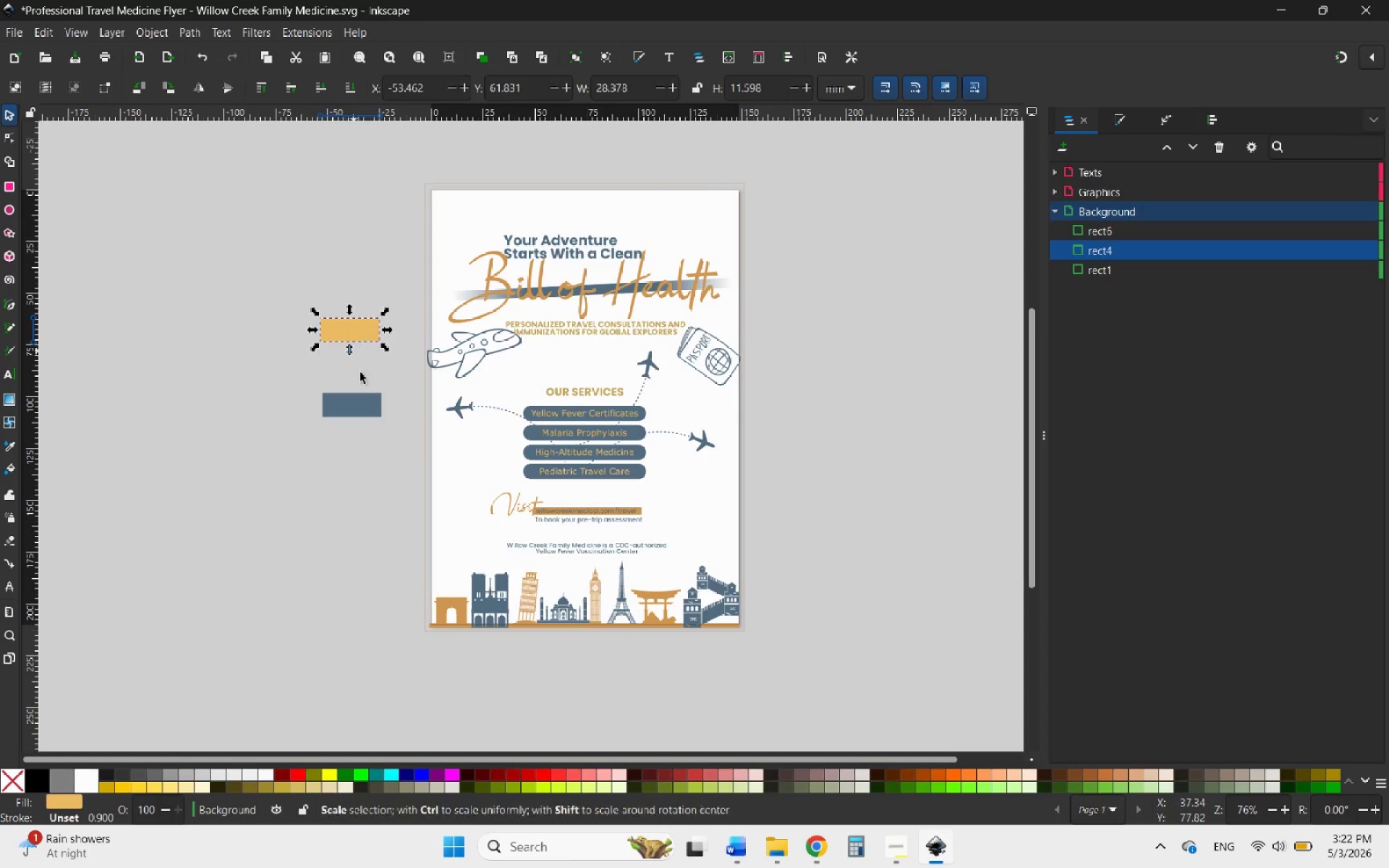 
key(Delete)
 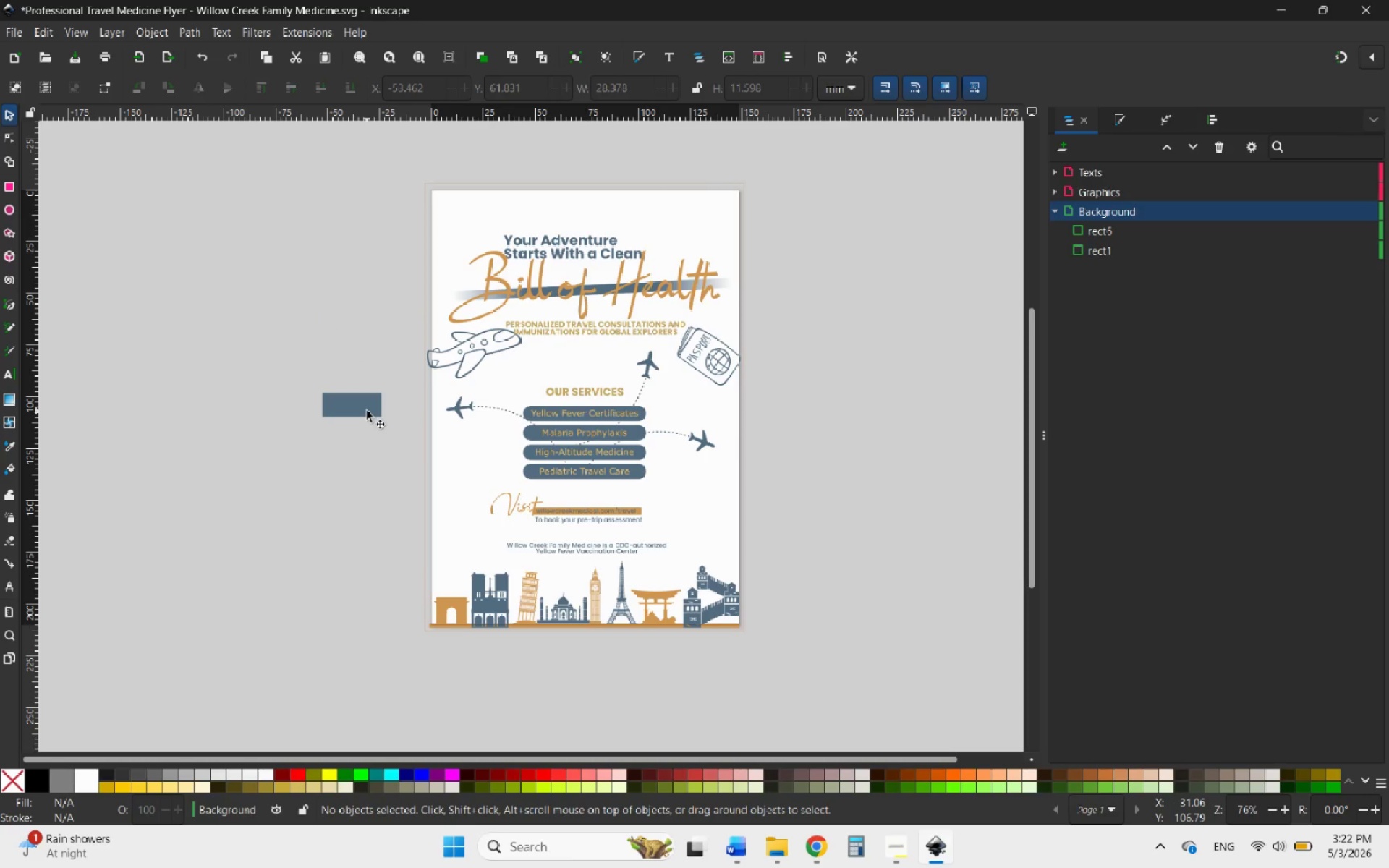 
left_click([367, 411])
 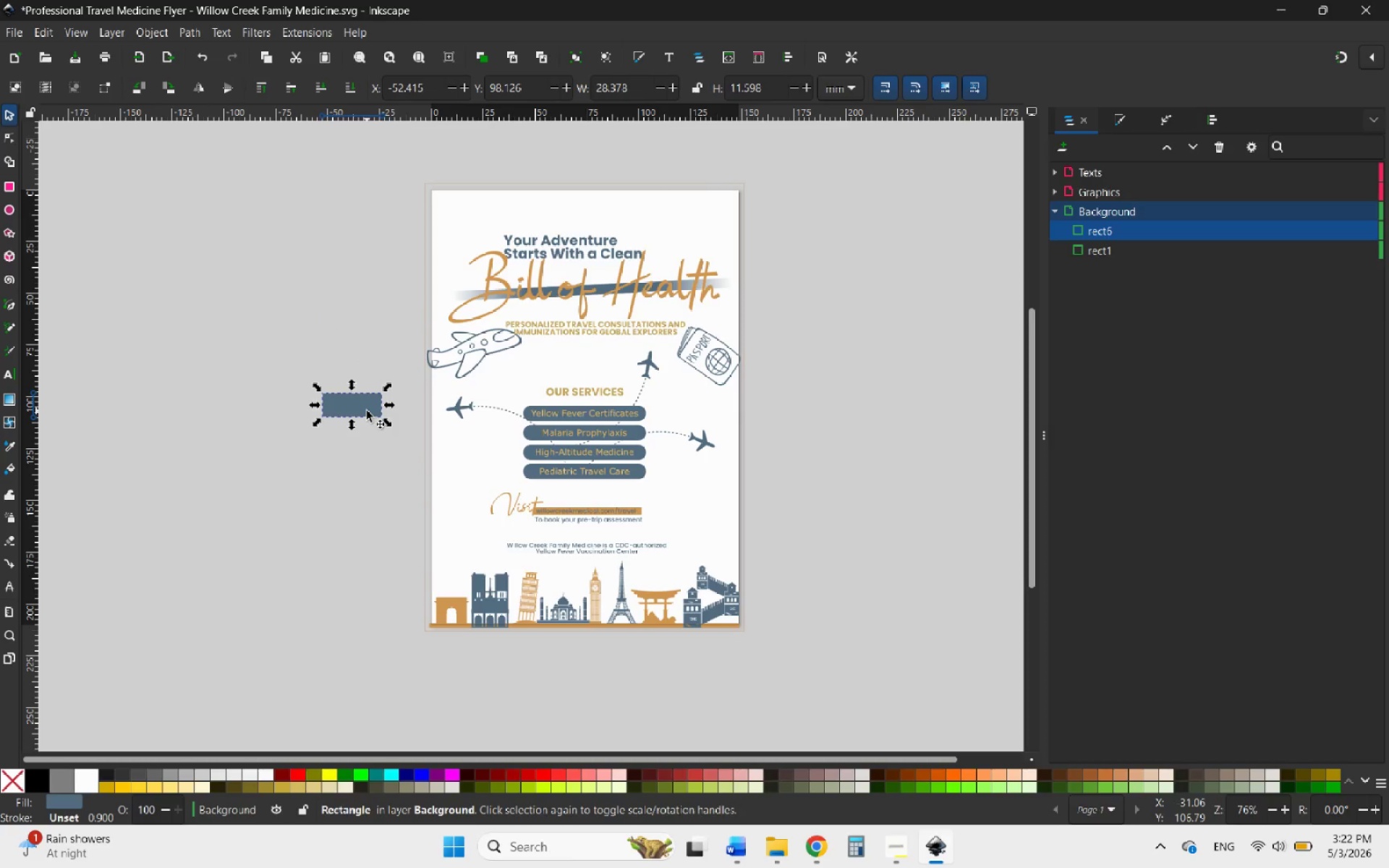 
key(Delete)
 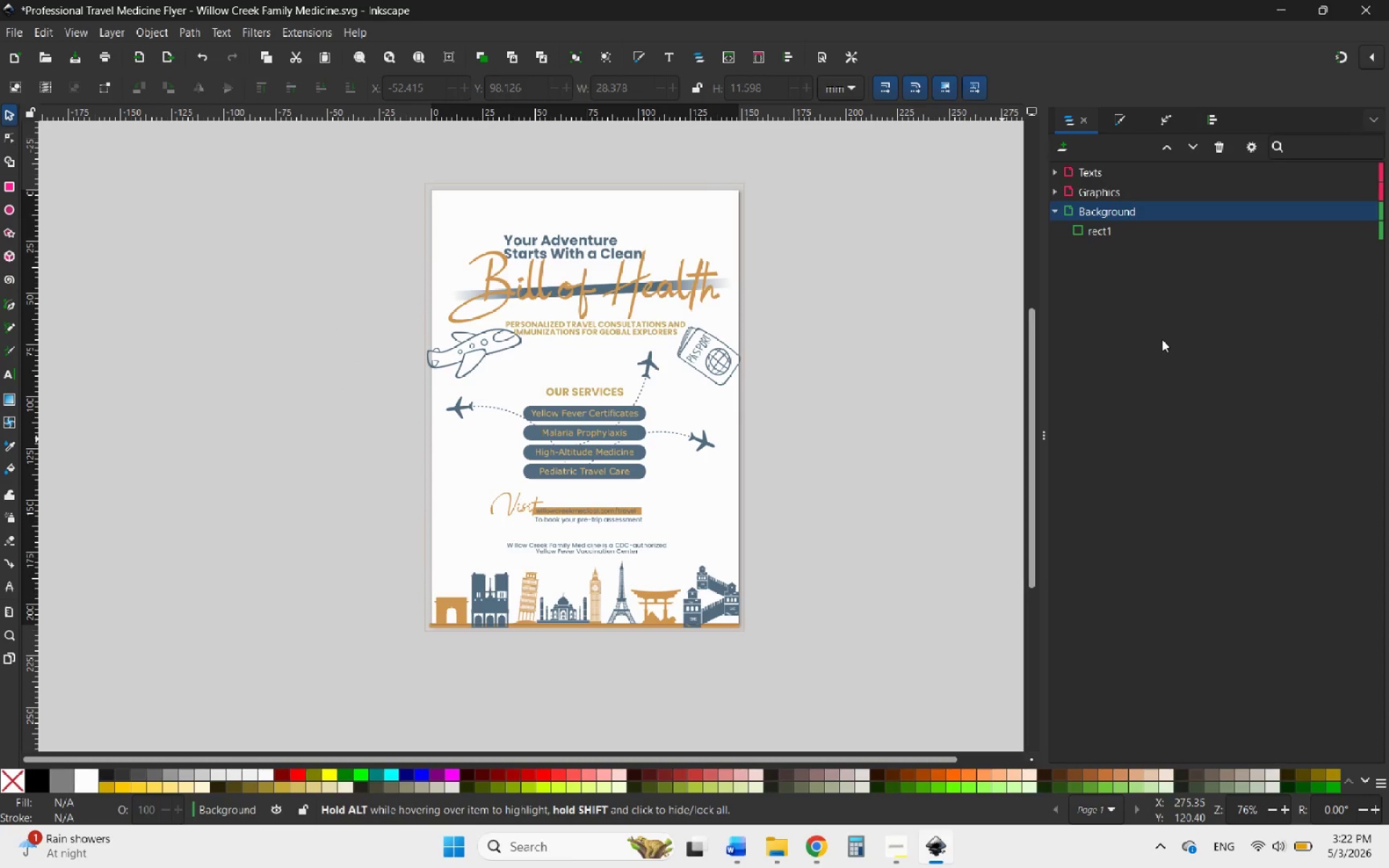 
left_click([1144, 237])
 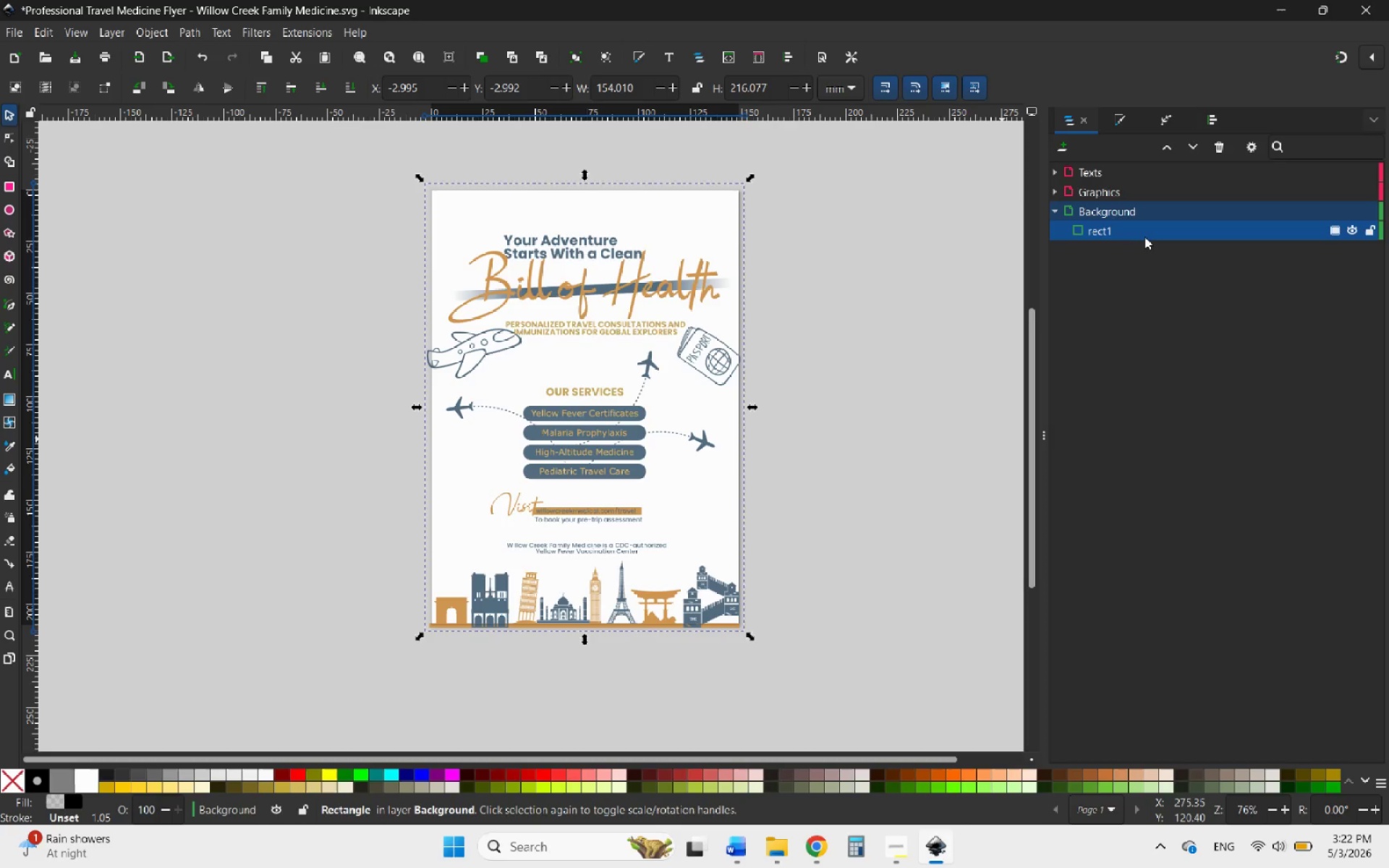 
wait(9.91)
 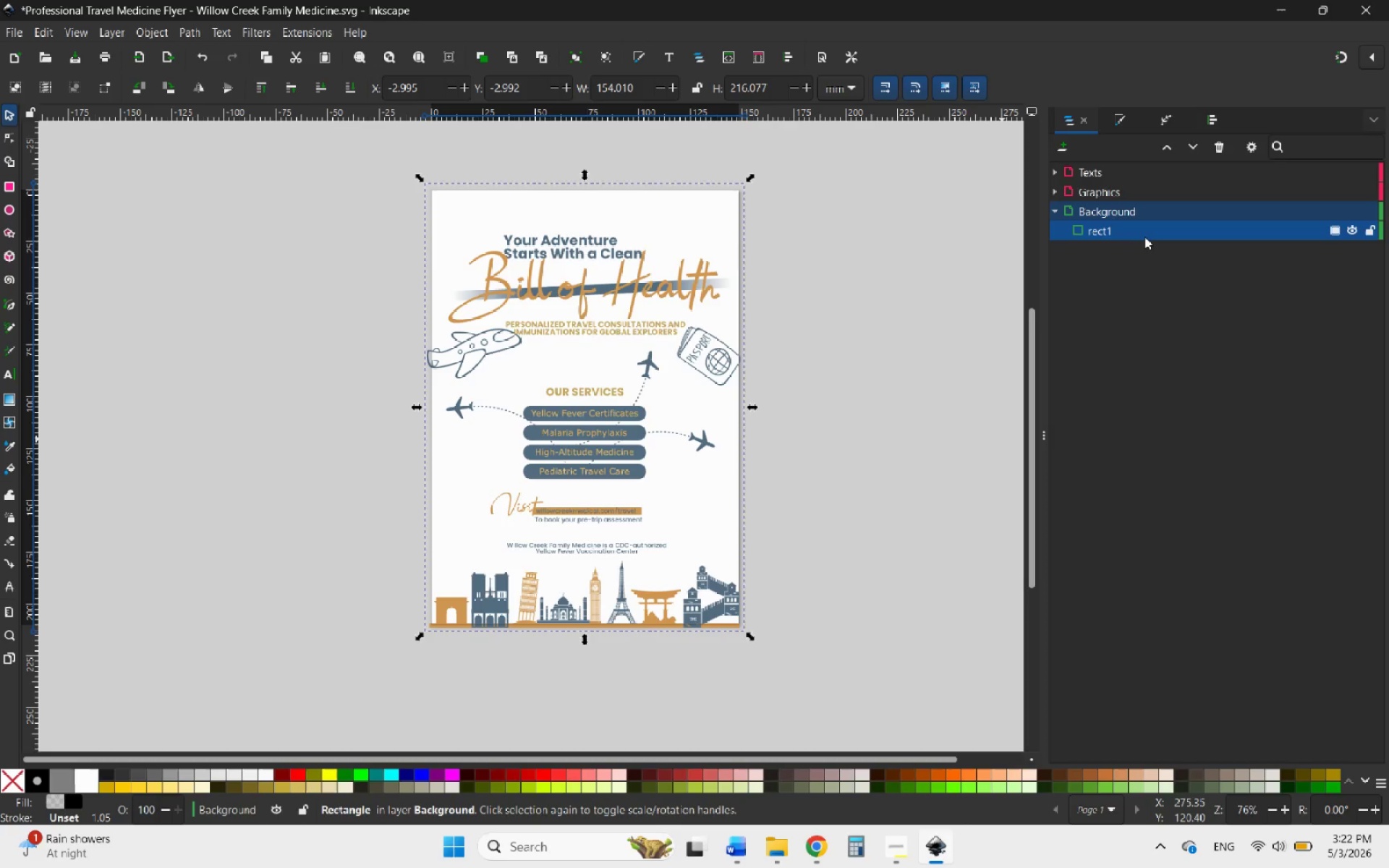 
key(Delete)
 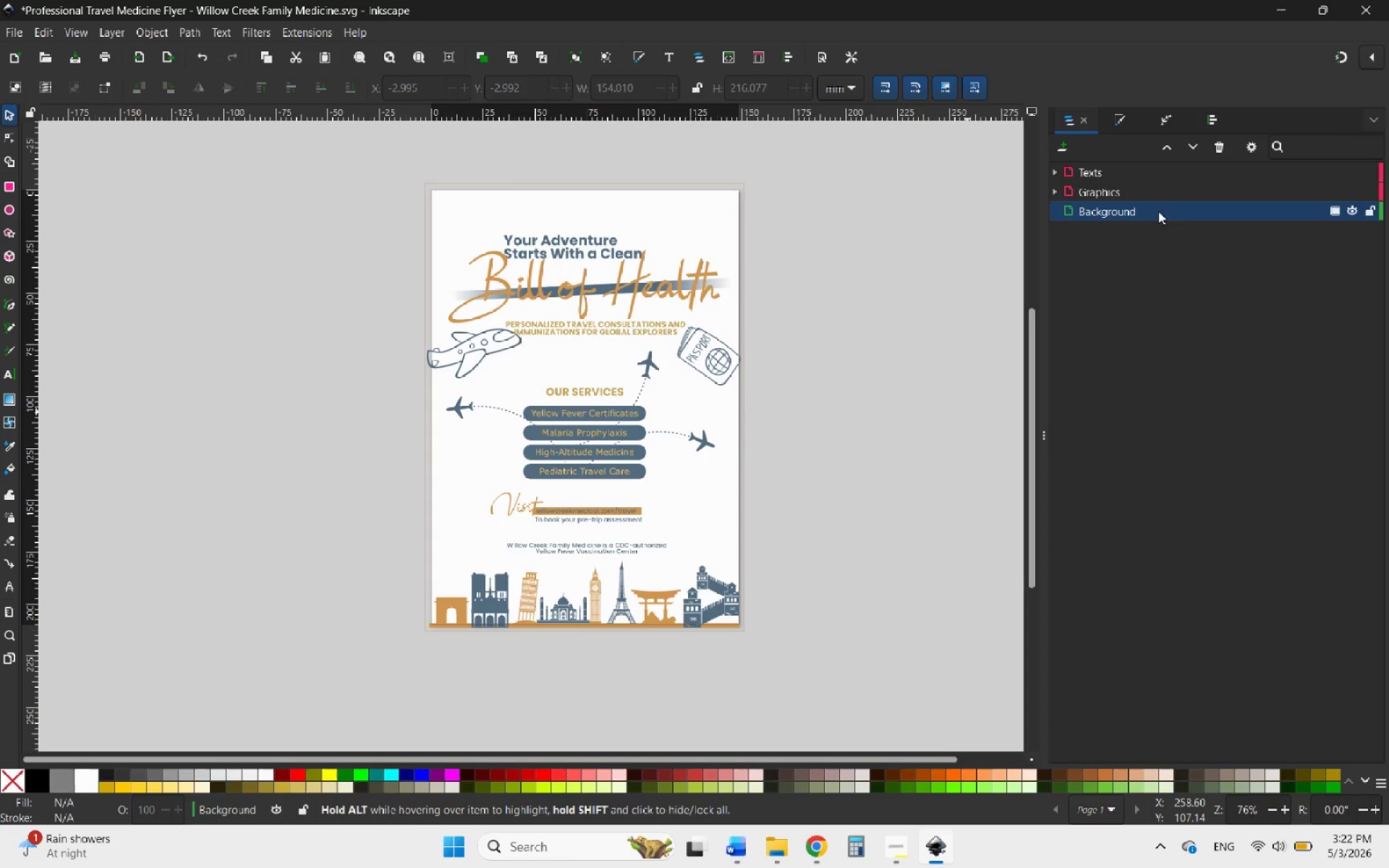 
left_click([709, 308])
 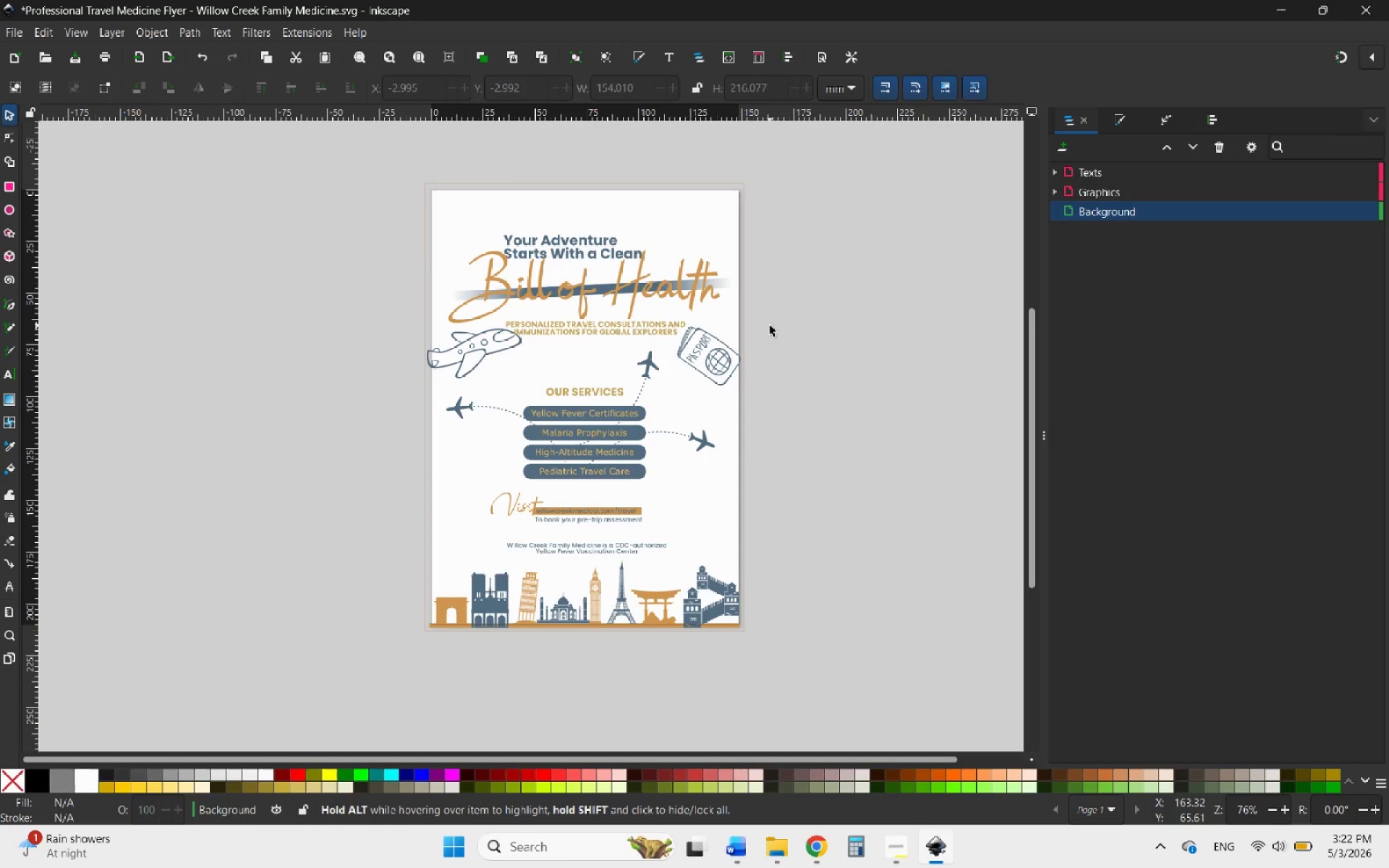 
left_click([770, 326])
 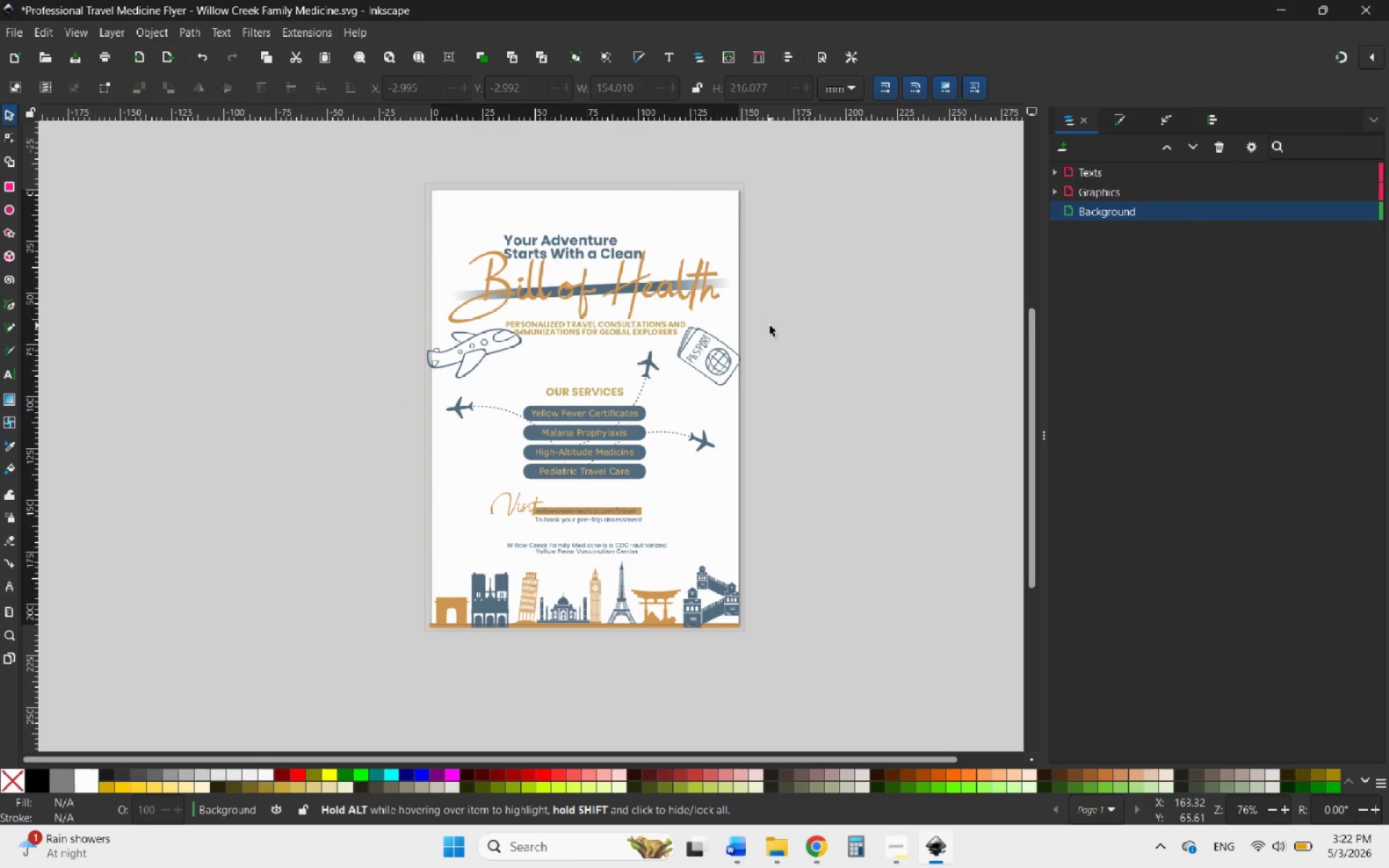 
key(PrintScreen)
 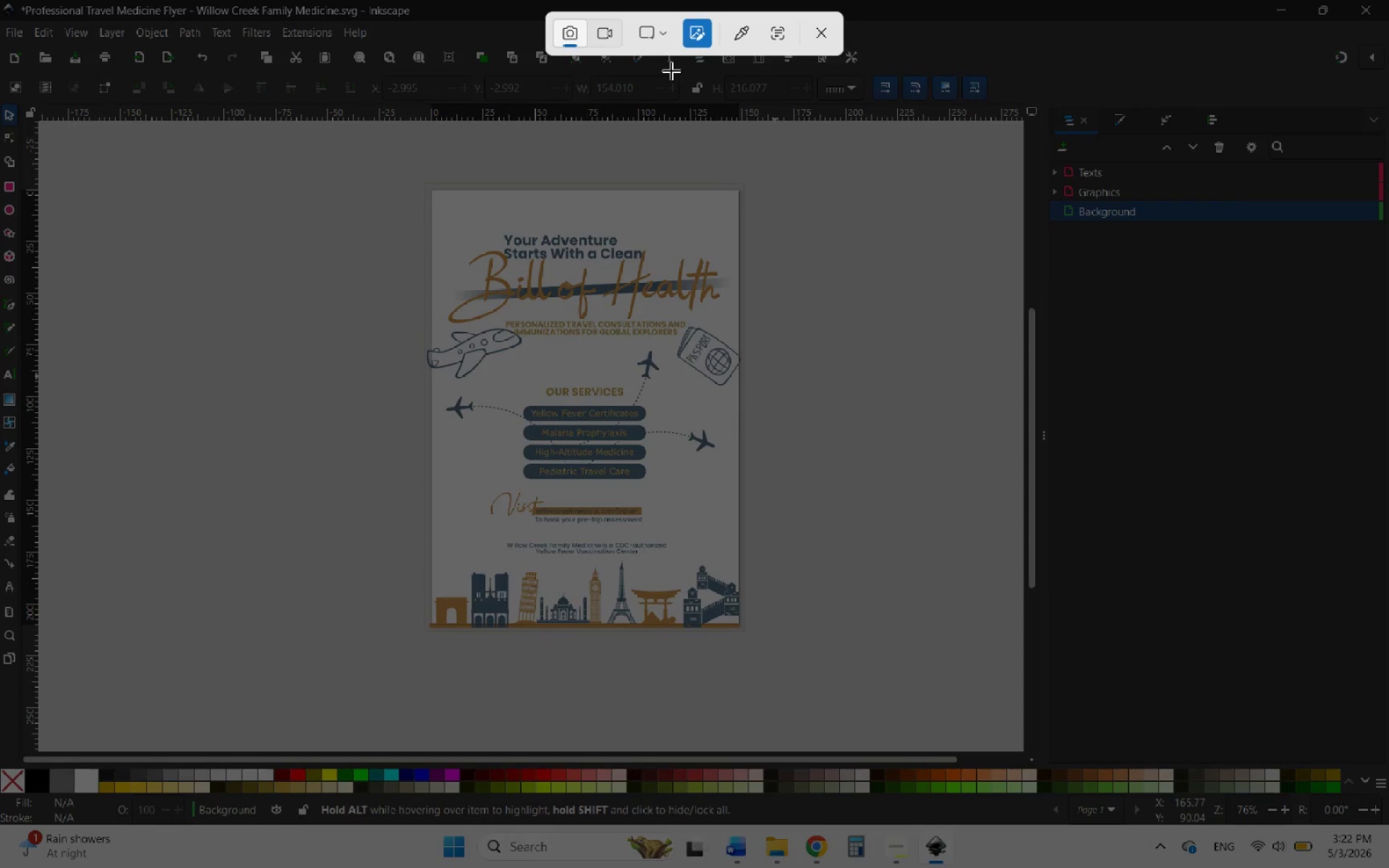 
left_click([658, 38])
 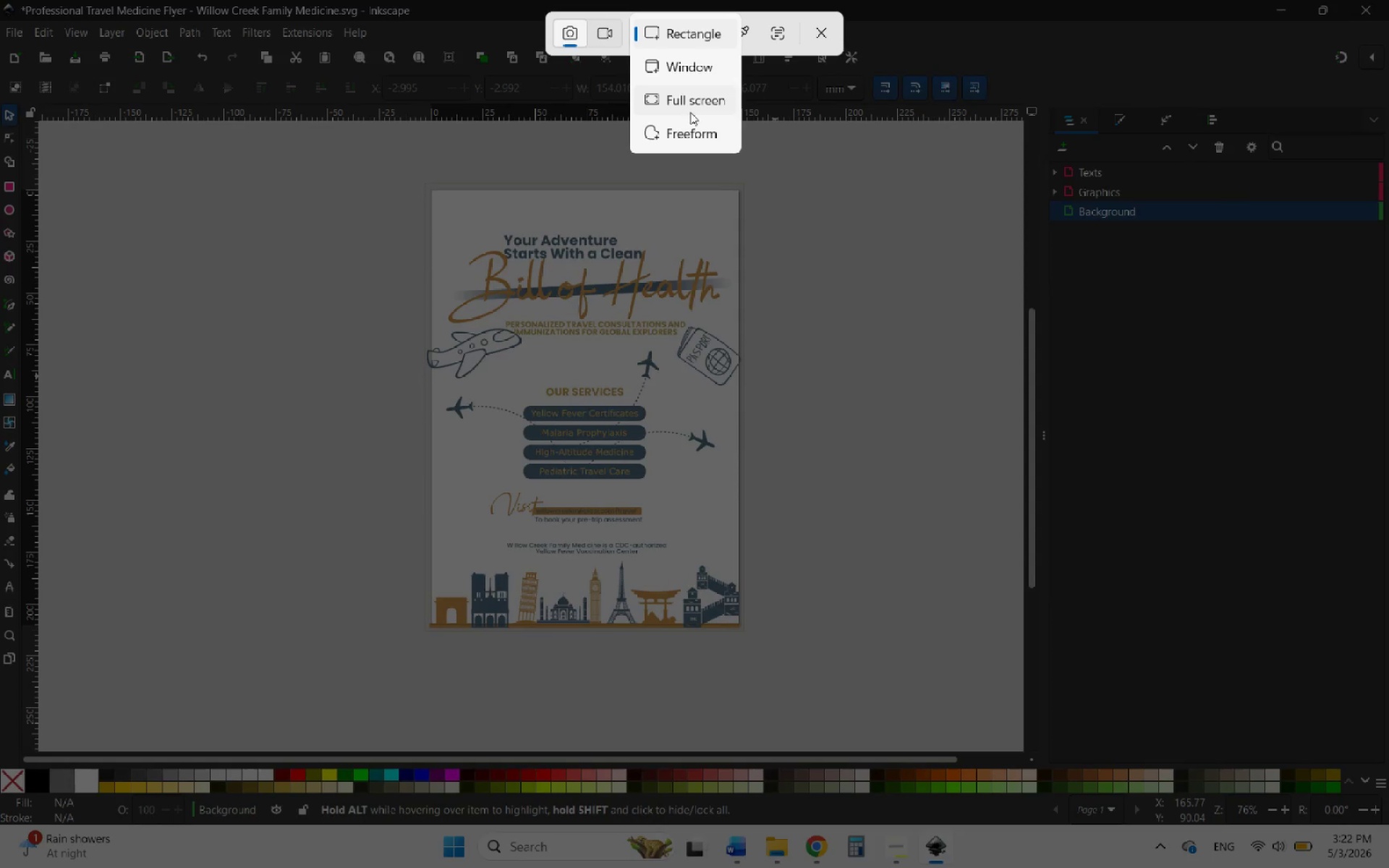 
left_click([687, 102])
 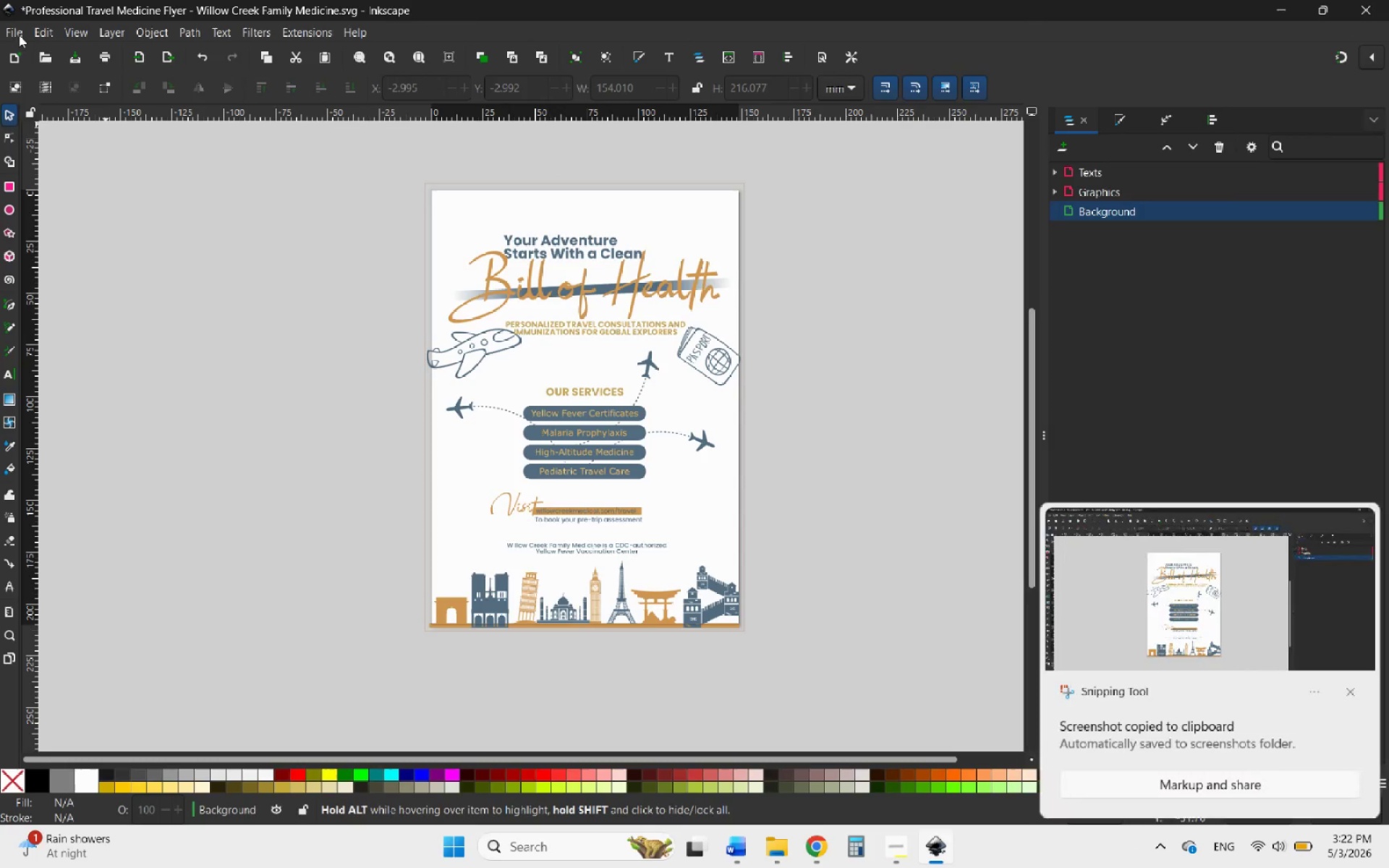 
left_click([19, 35])
 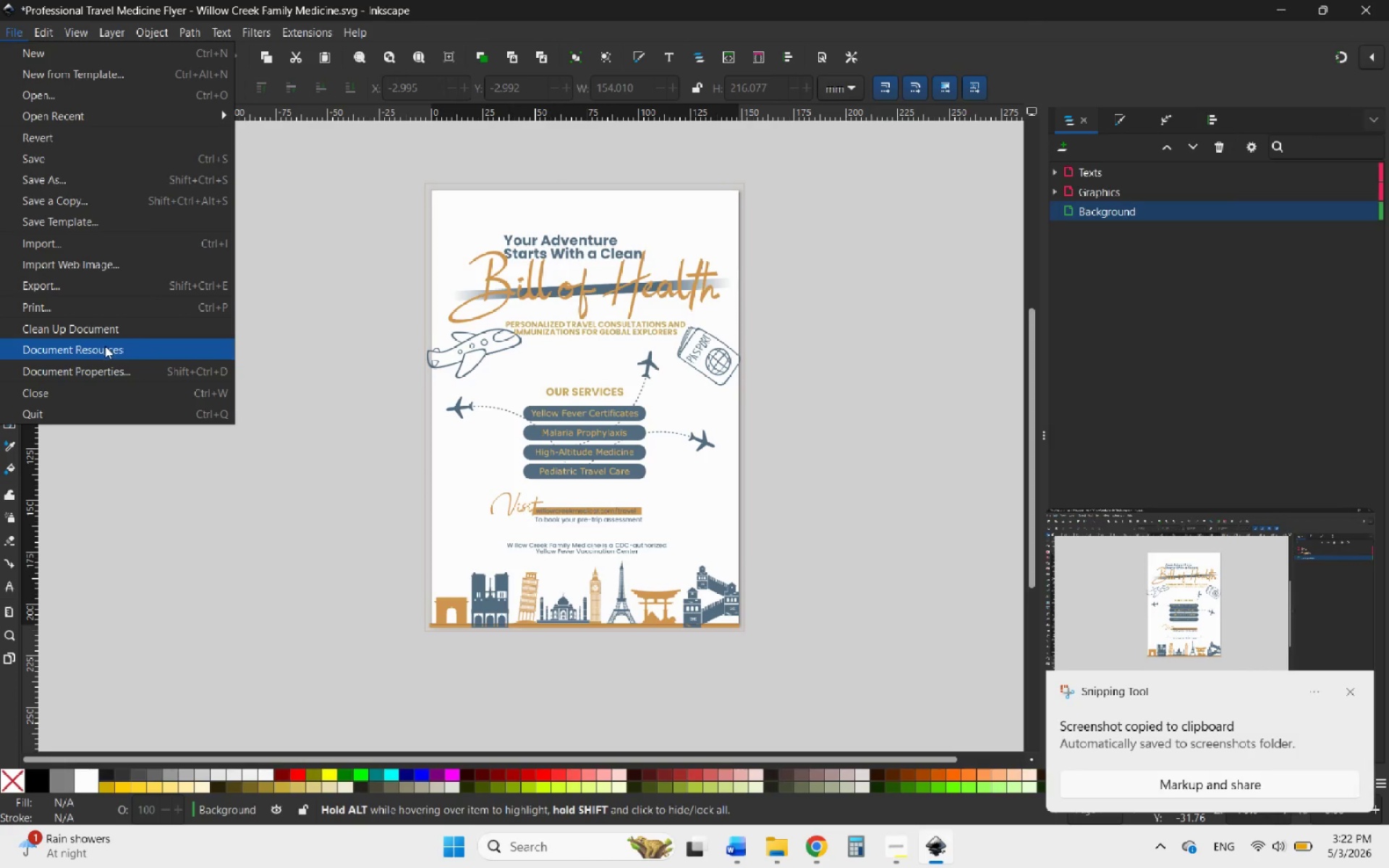 
left_click([114, 368])
 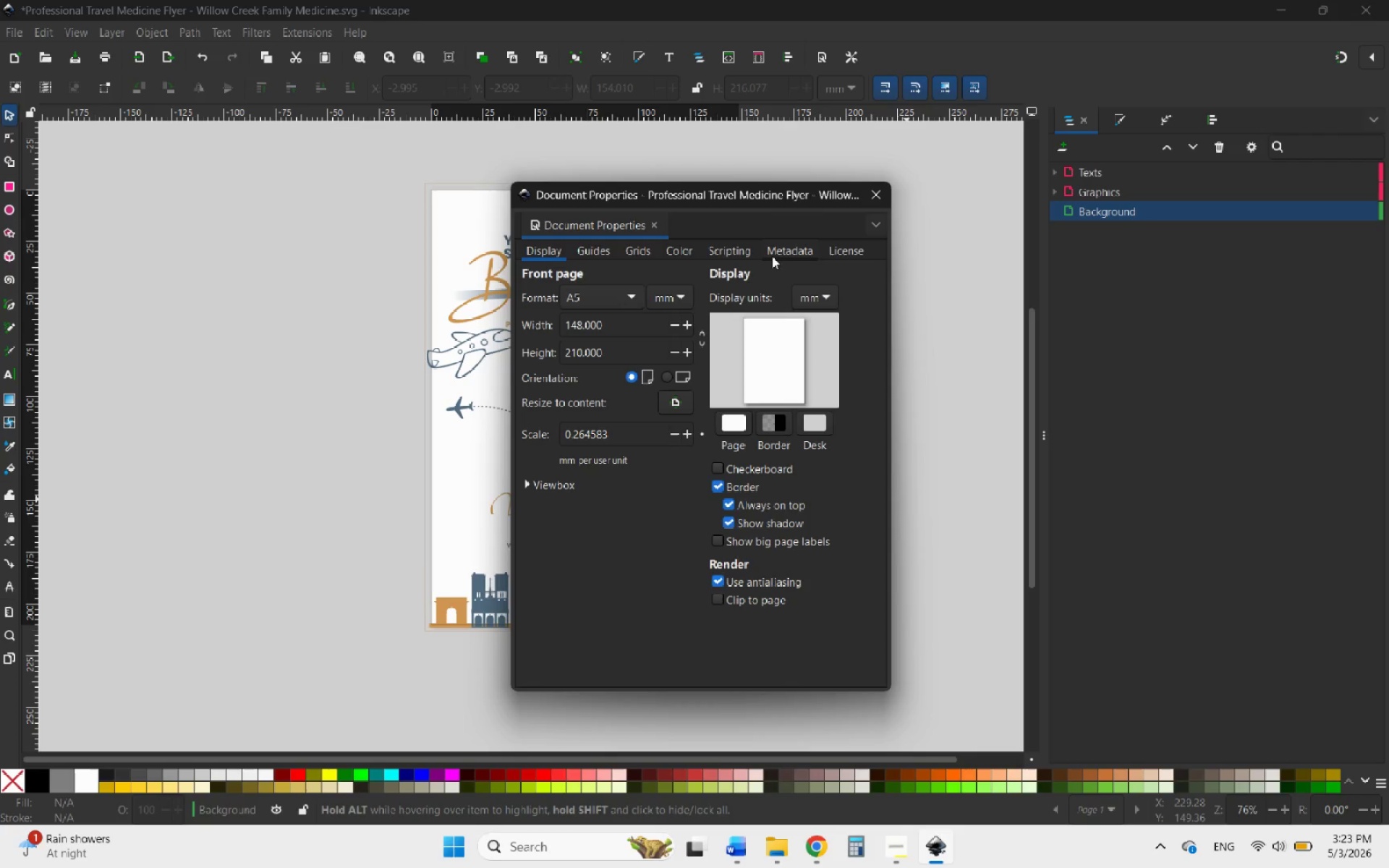 
wait(5.56)
 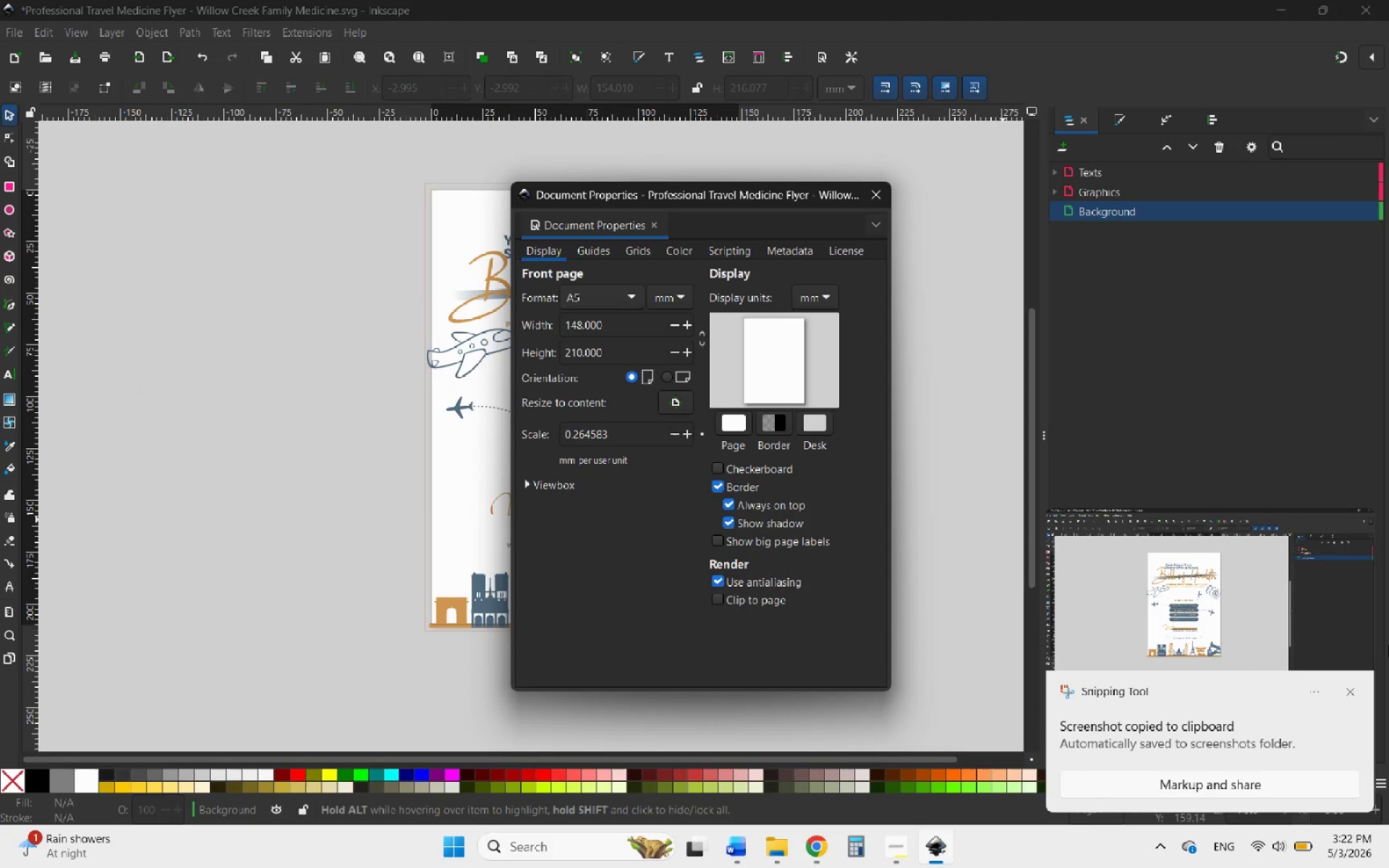 
left_click([681, 250])
 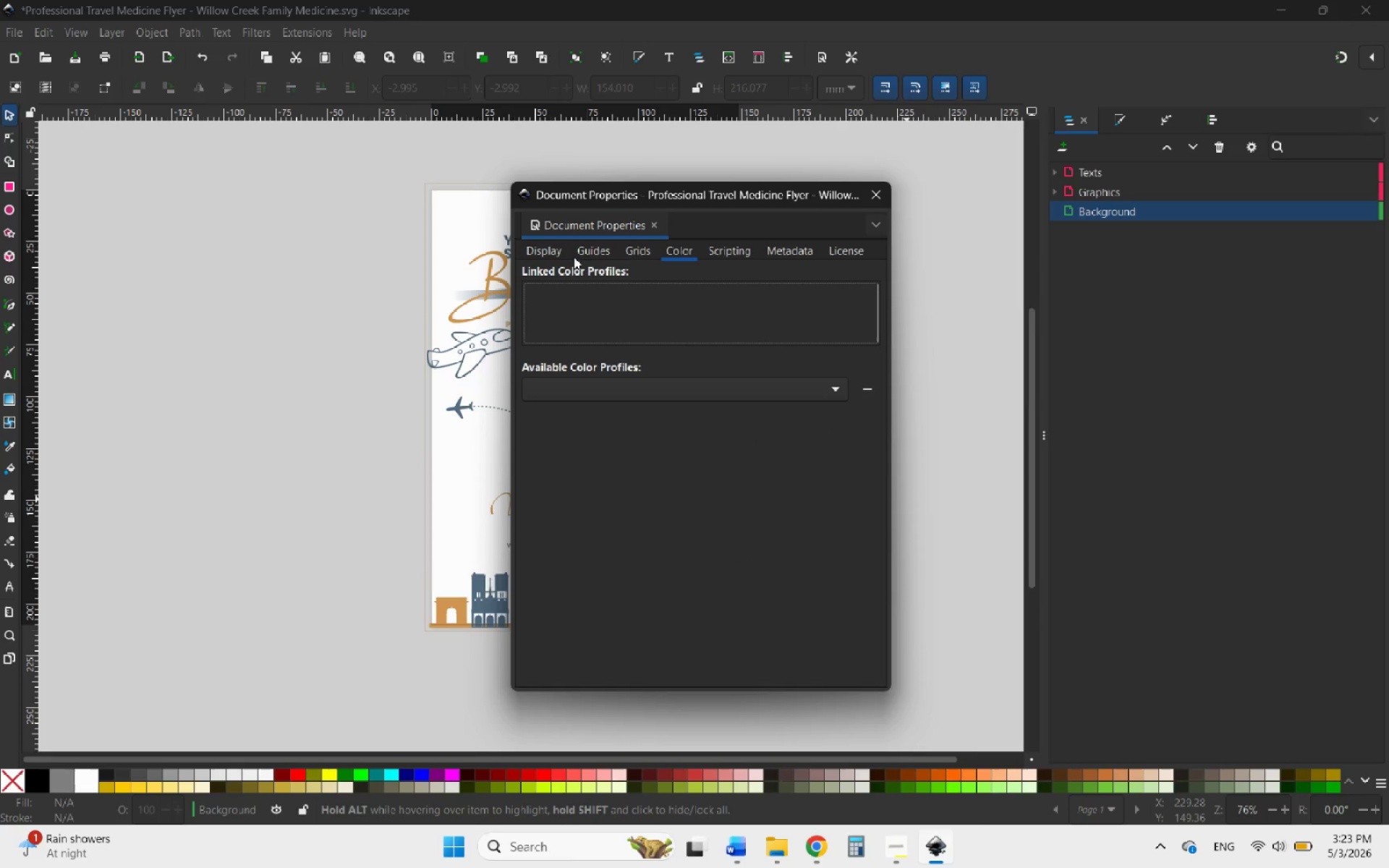 
left_click([556, 250])
 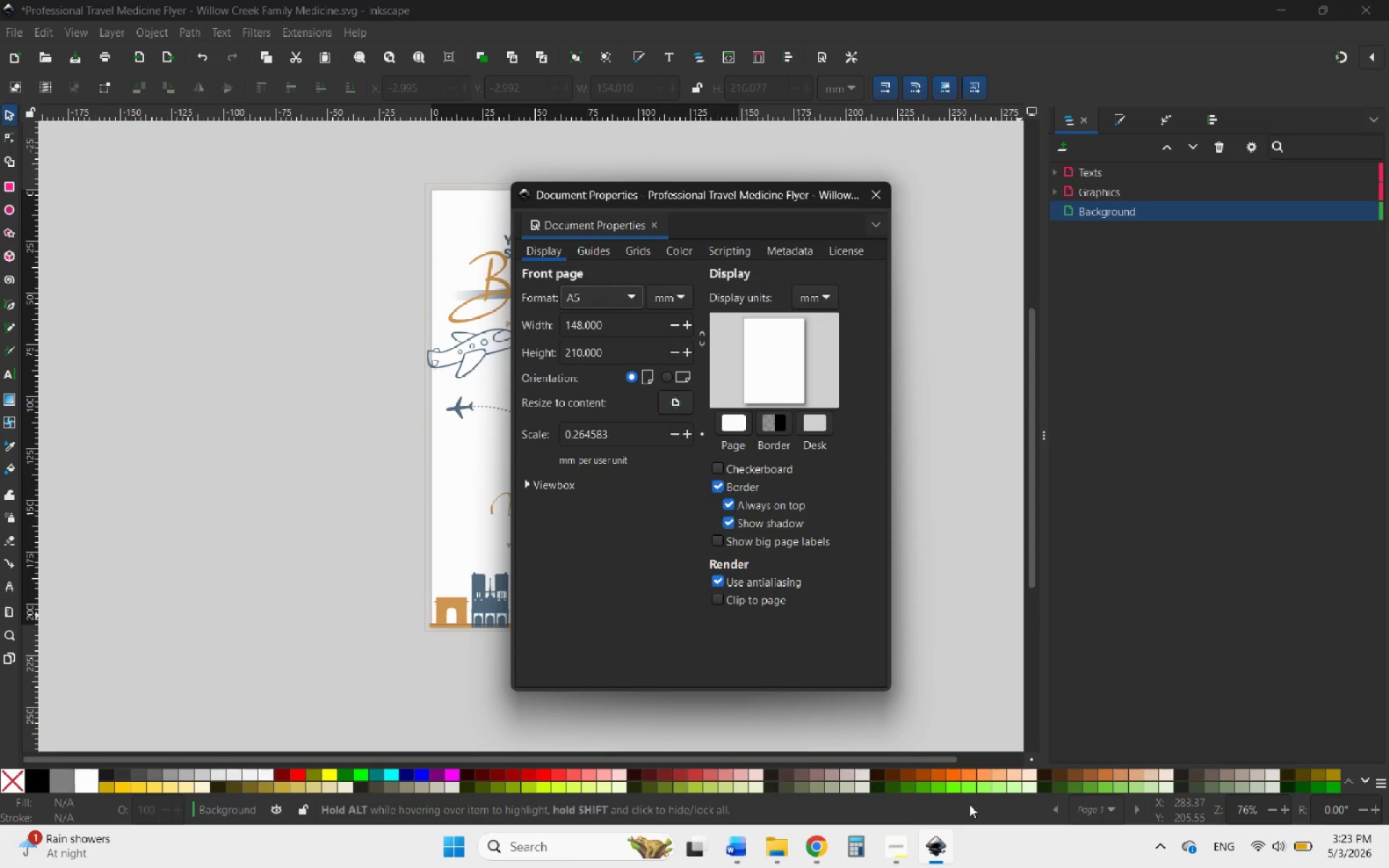 
left_click([892, 849])